 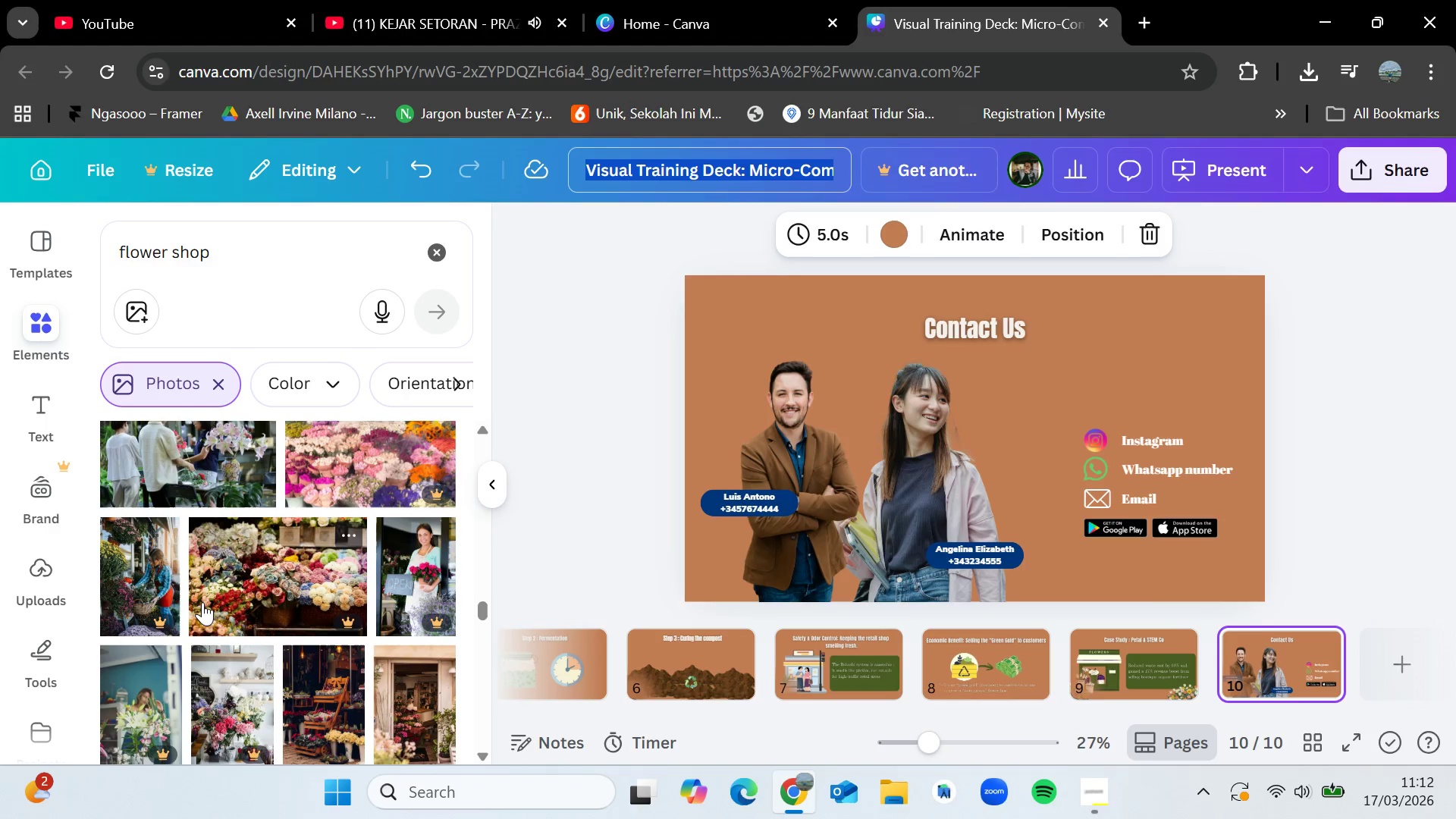 
scroll: coordinate [290, 542], scroll_direction: up, amount: 4.0
 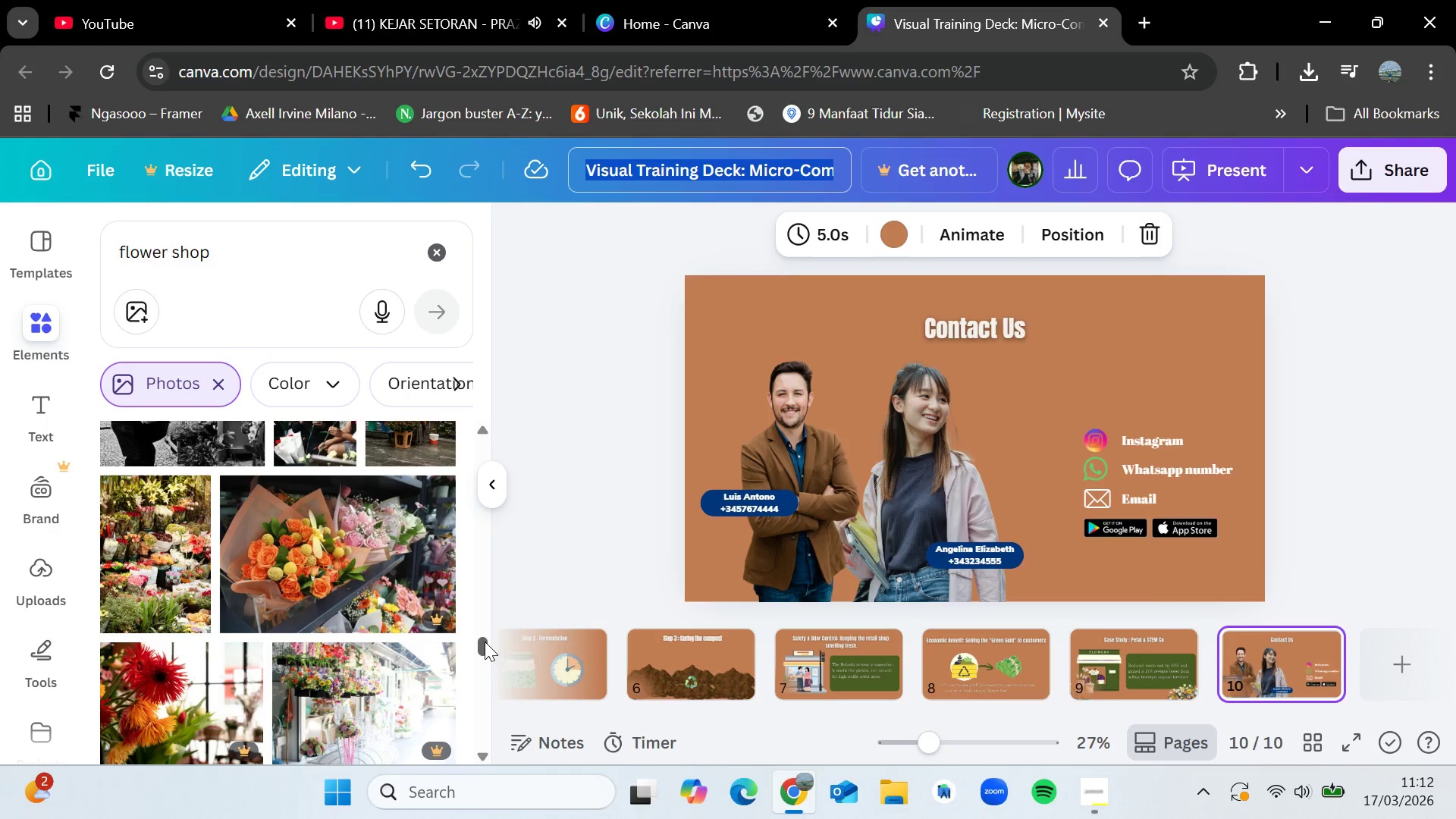 
left_click_drag(start_coordinate=[482, 642], to_coordinate=[474, 430])
 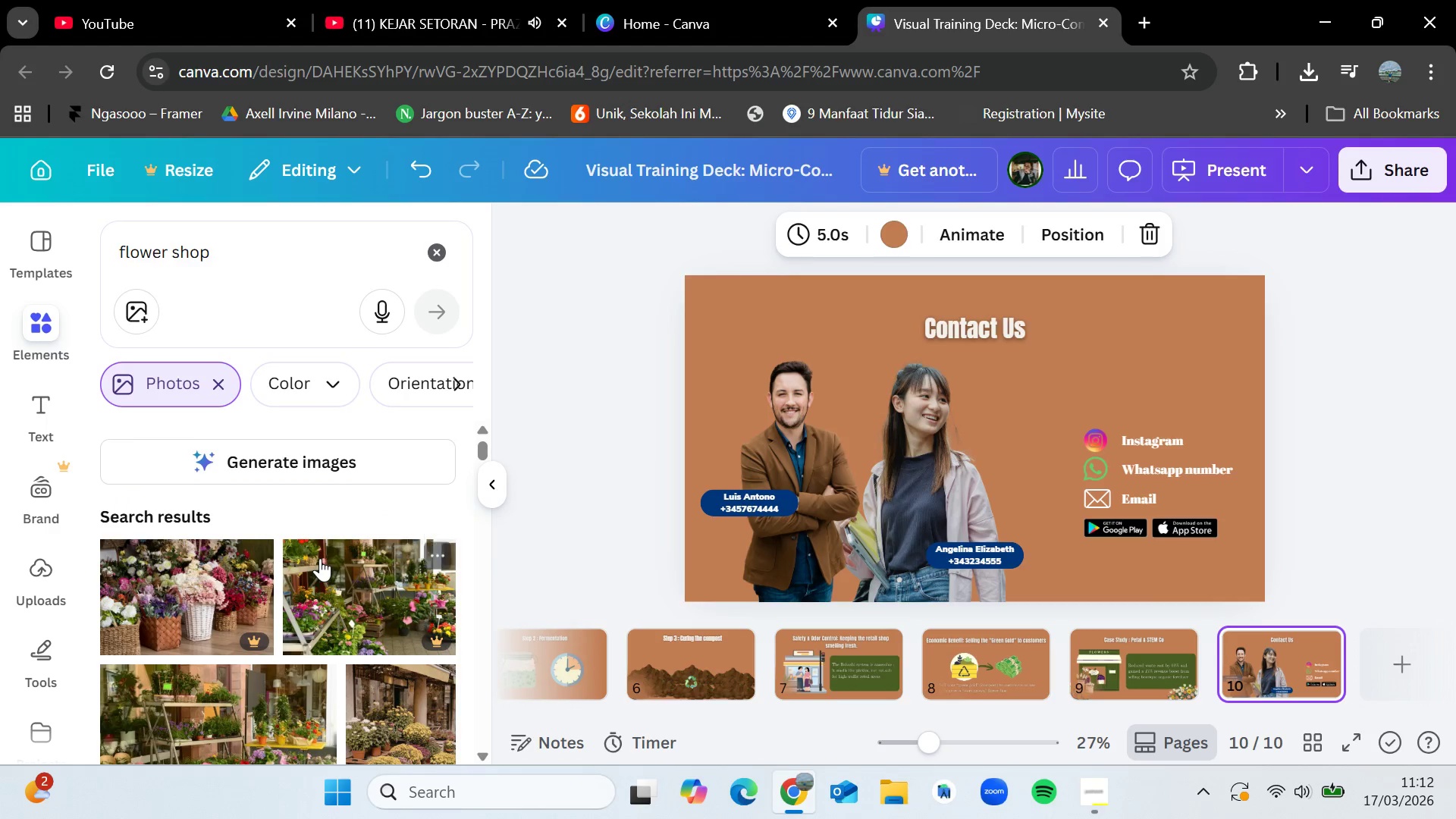 
scroll: coordinate [317, 632], scroll_direction: down, amount: 25.0
 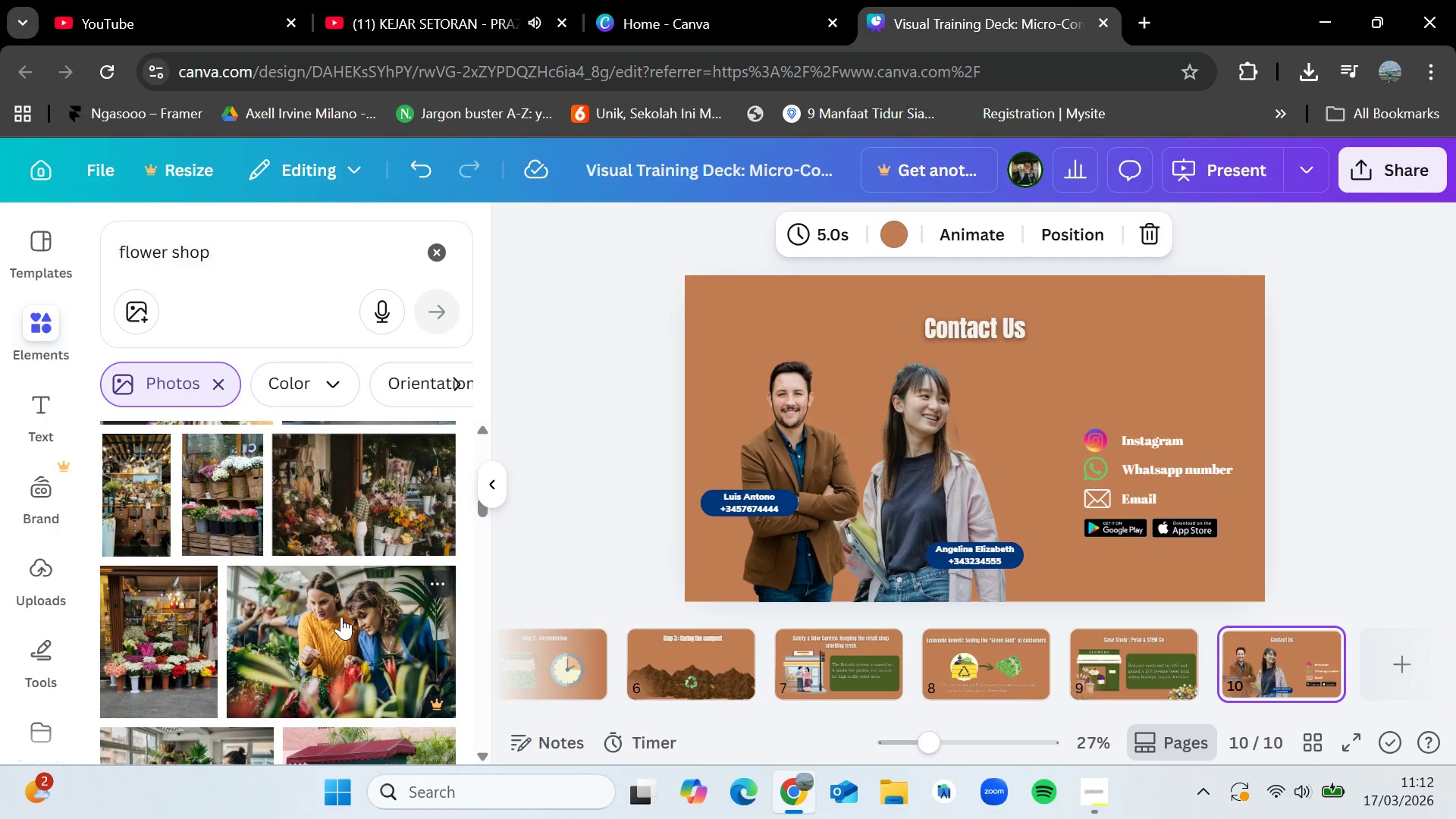 
scroll: coordinate [202, 648], scroll_direction: down, amount: 9.0
 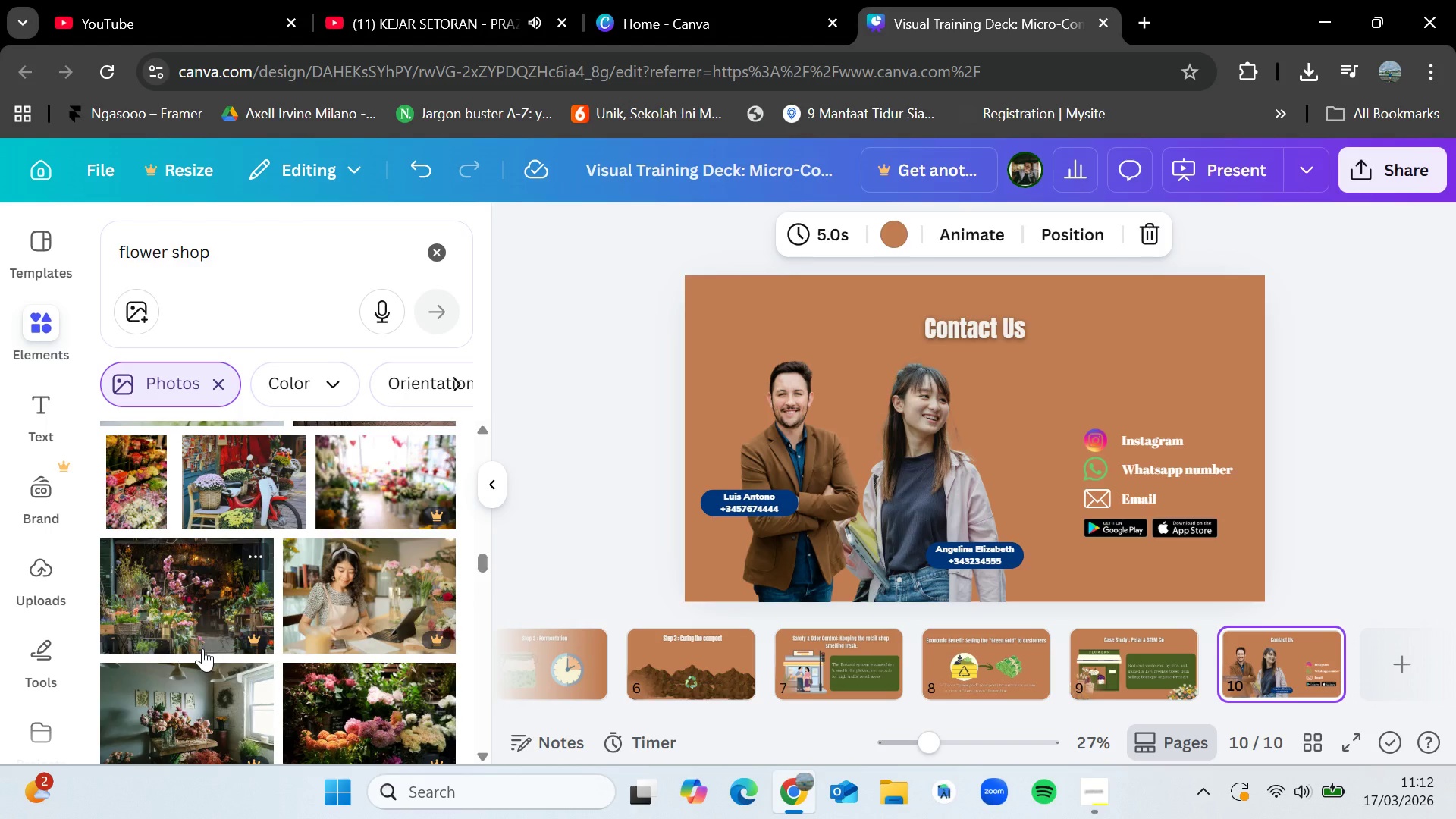 
scroll: coordinate [300, 652], scroll_direction: up, amount: 30.0
 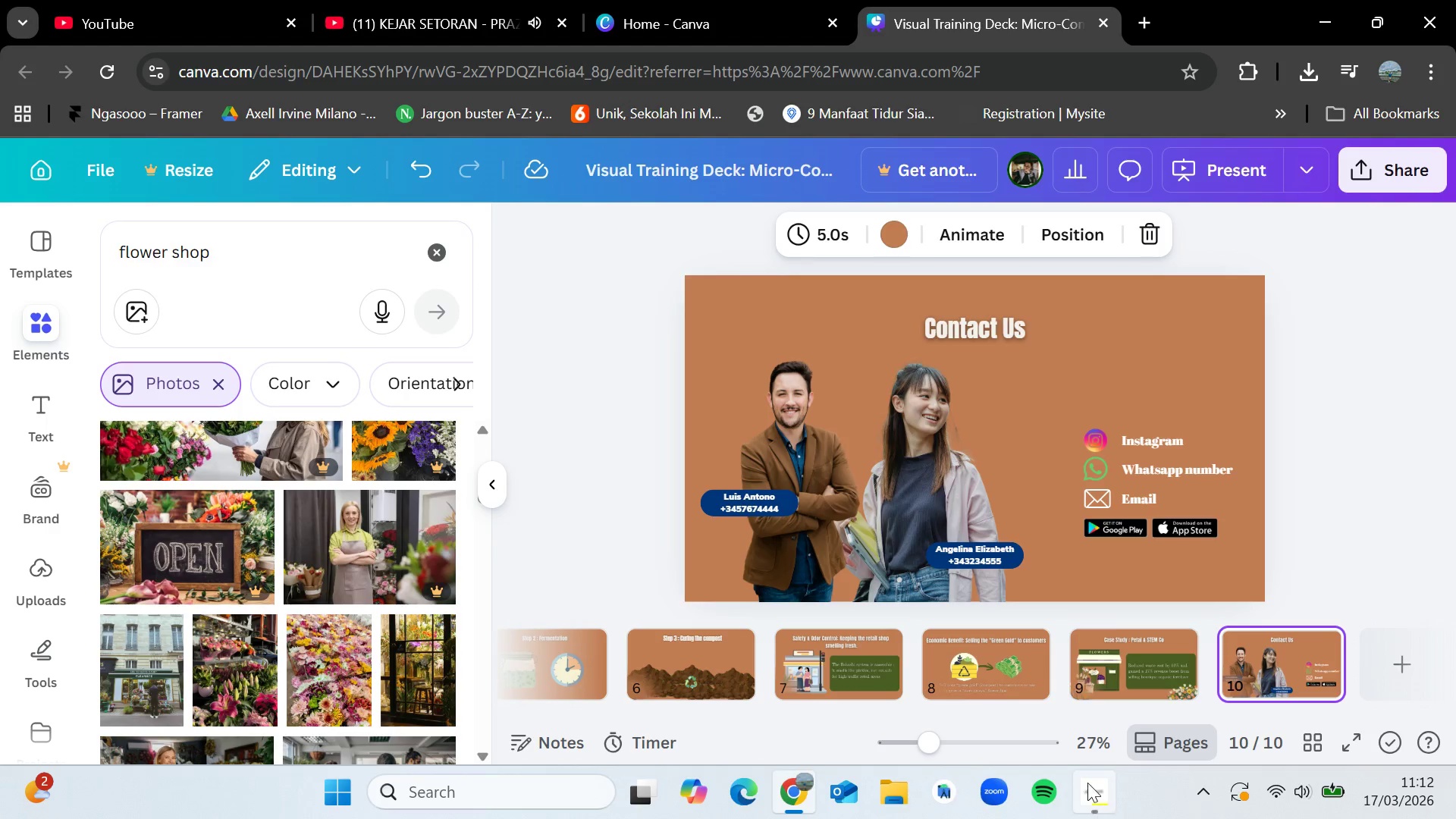 
left_click([1097, 789])